 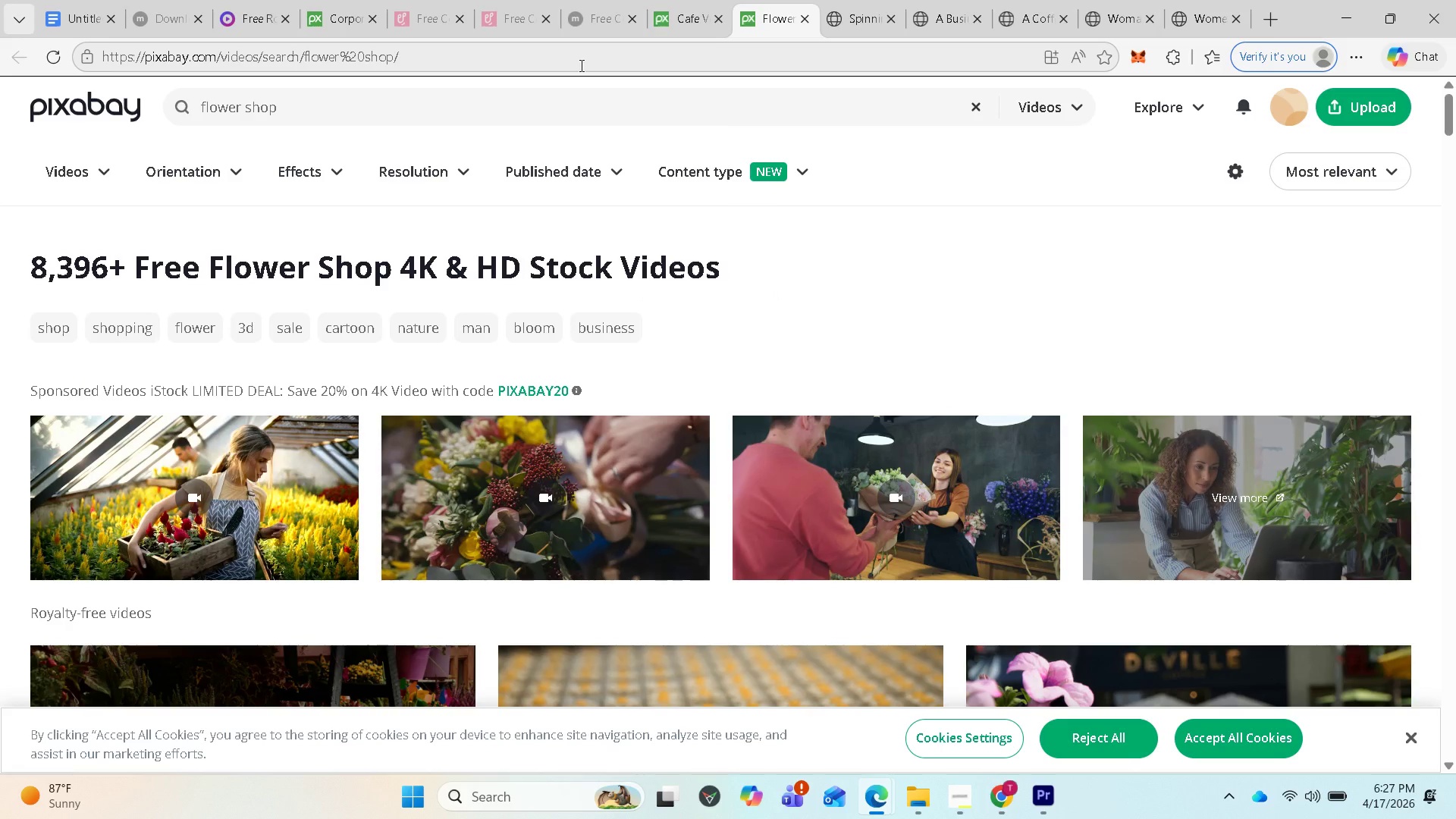 
mouse_move([666, 22])
 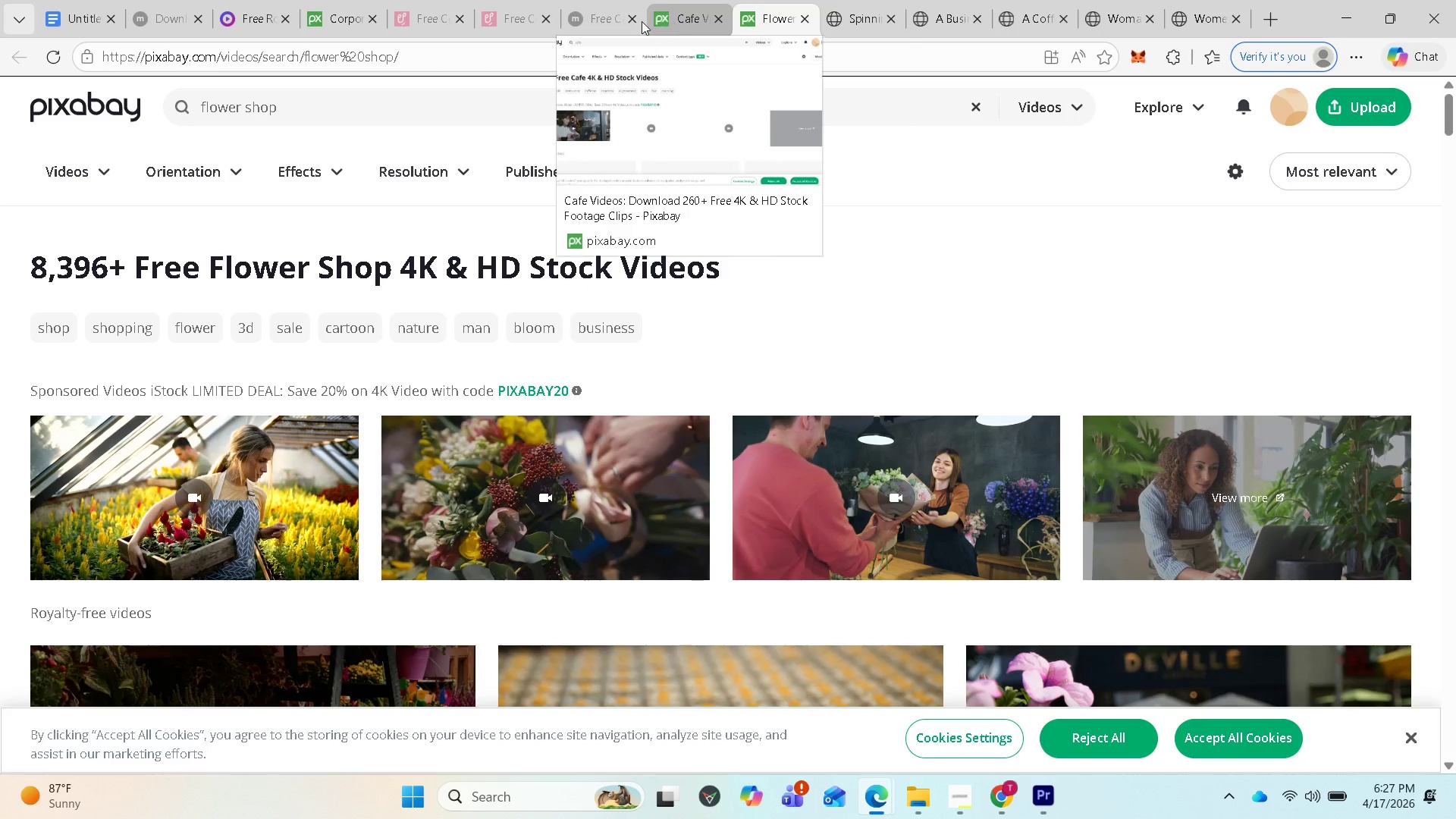 
mouse_move([648, 21])
 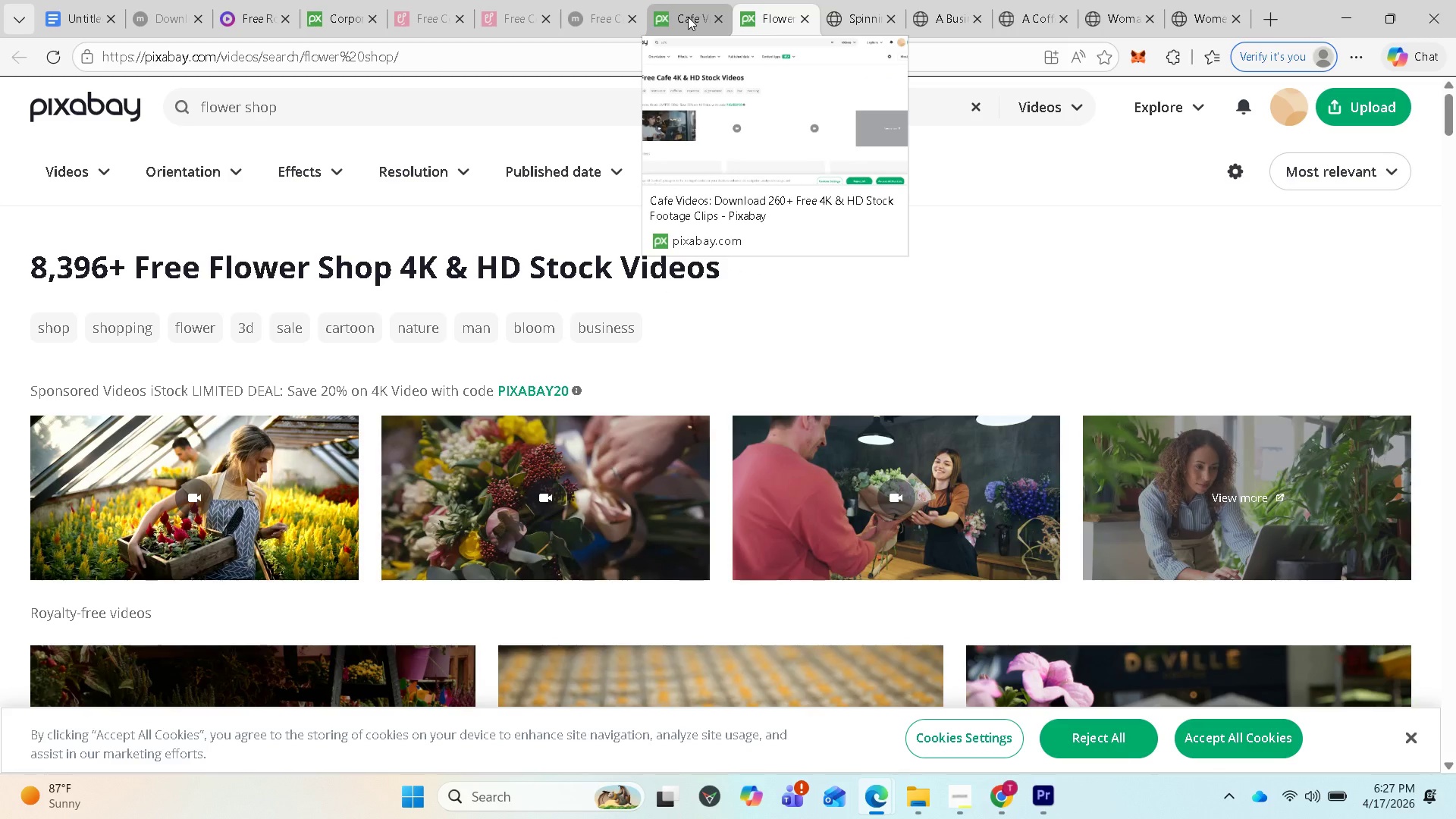 
wait(6.0)
 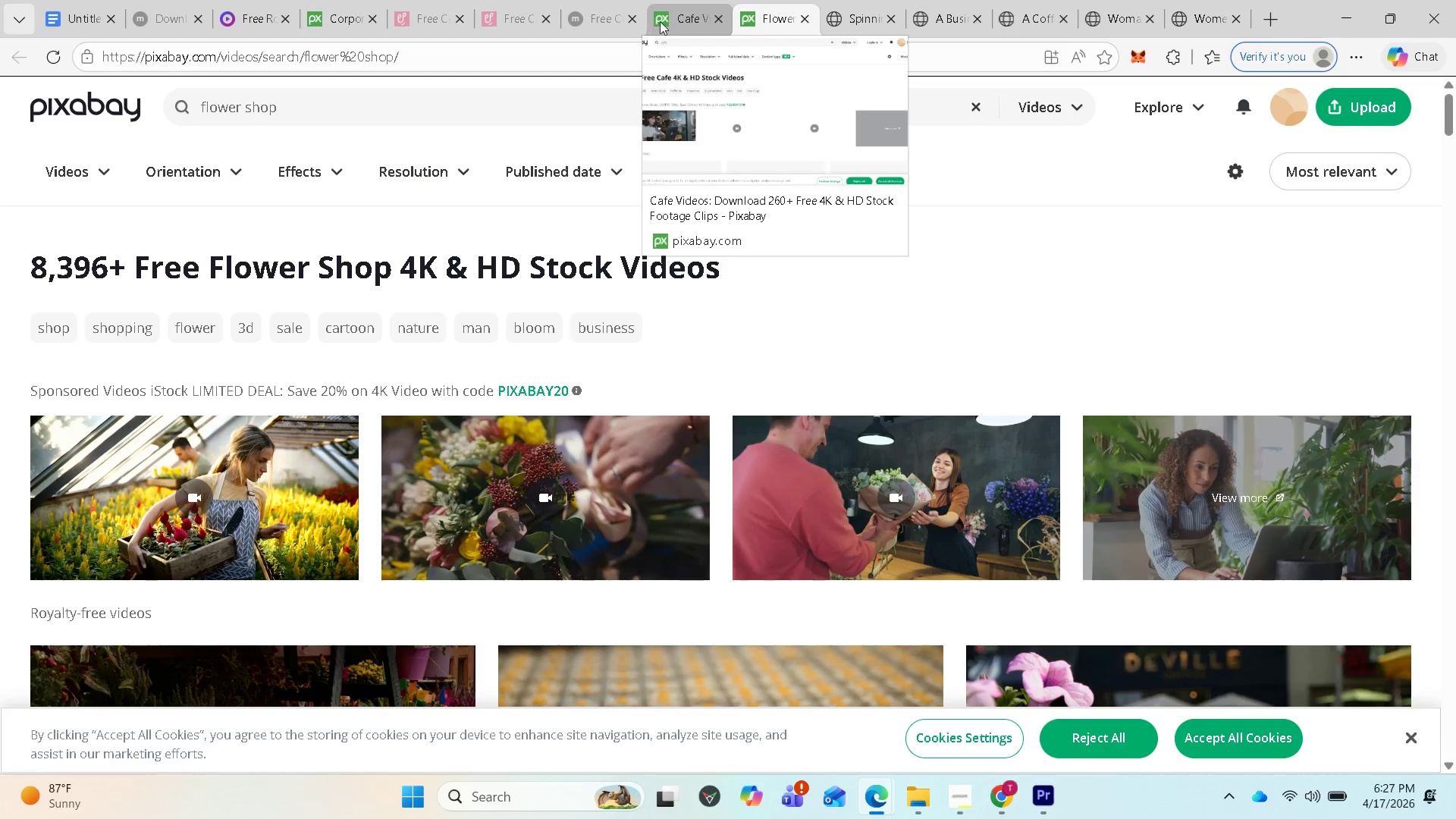 
left_click([688, 17])
 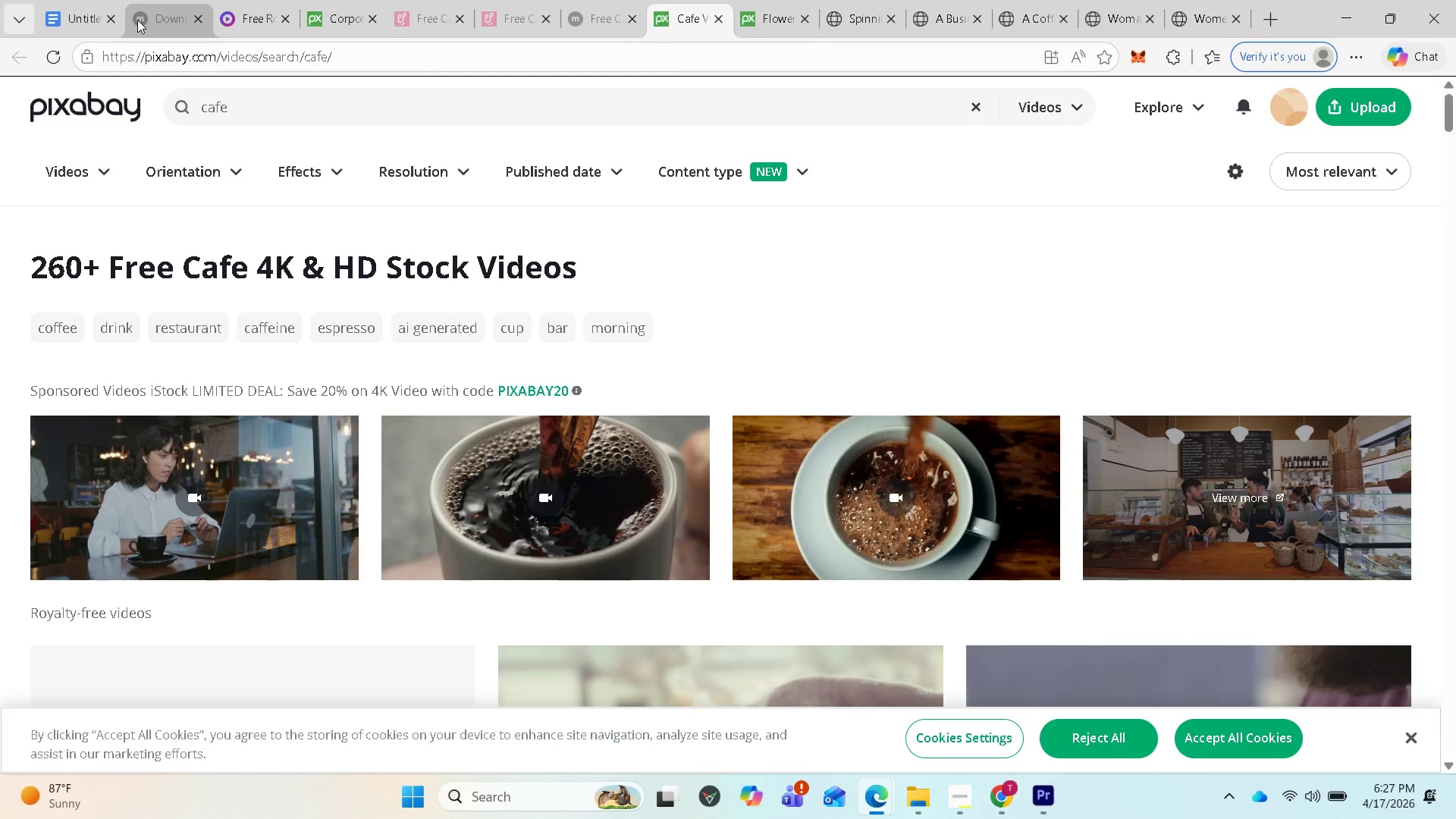 
left_click([71, 19])
 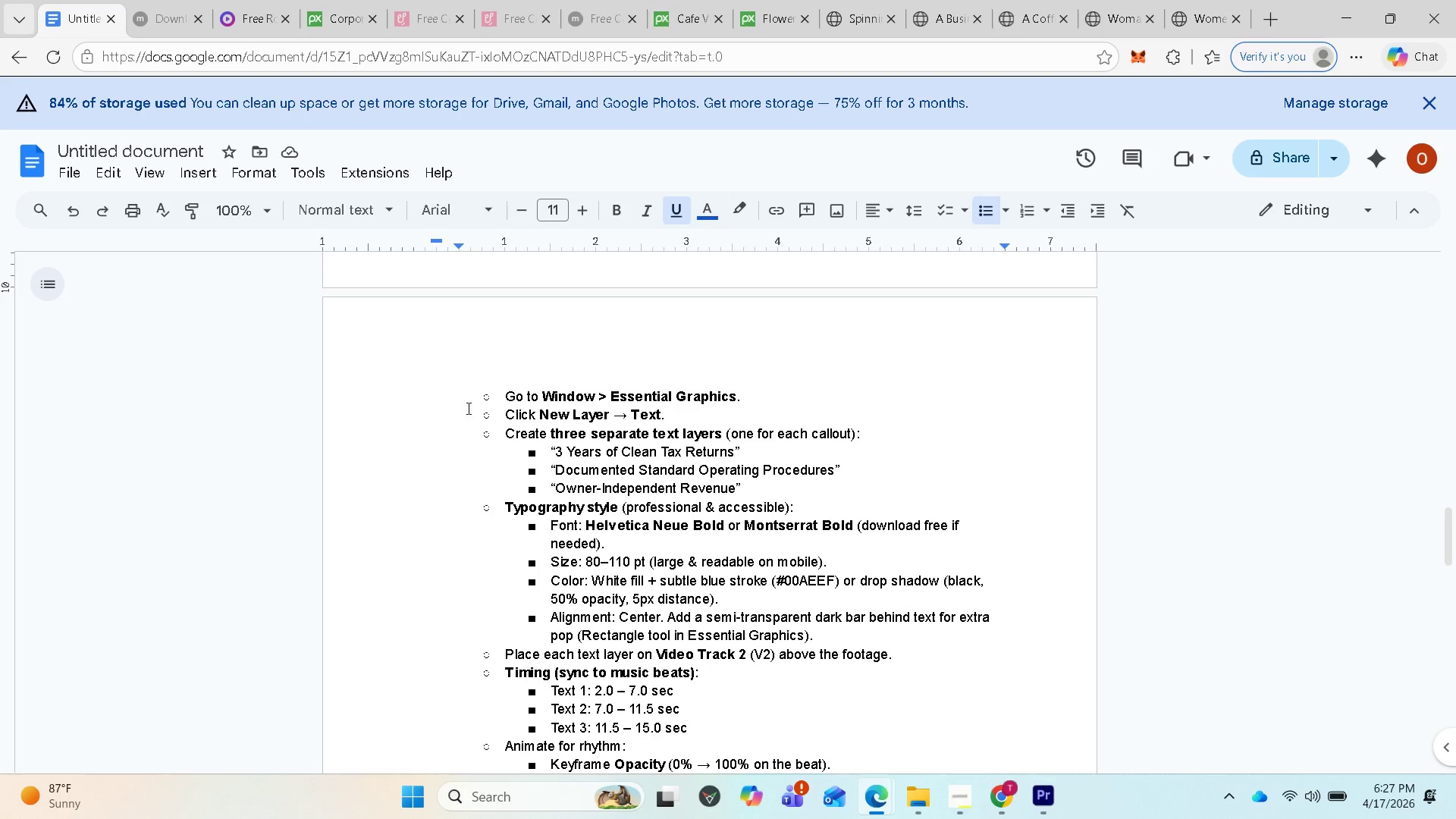 
scroll: coordinate [471, 407], scroll_direction: down, amount: 2.0
 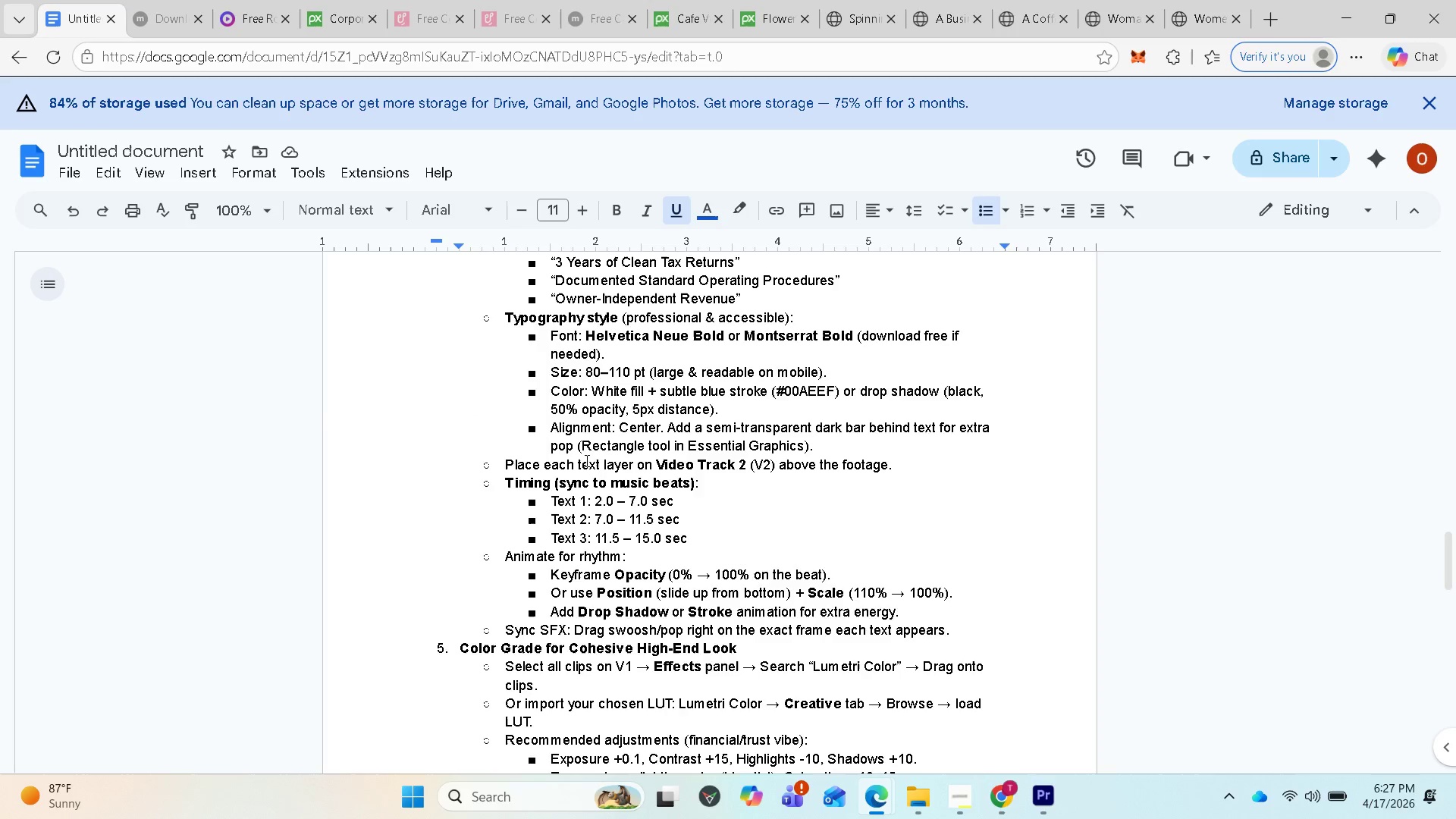 
scroll: coordinate [602, 458], scroll_direction: up, amount: 6.0
 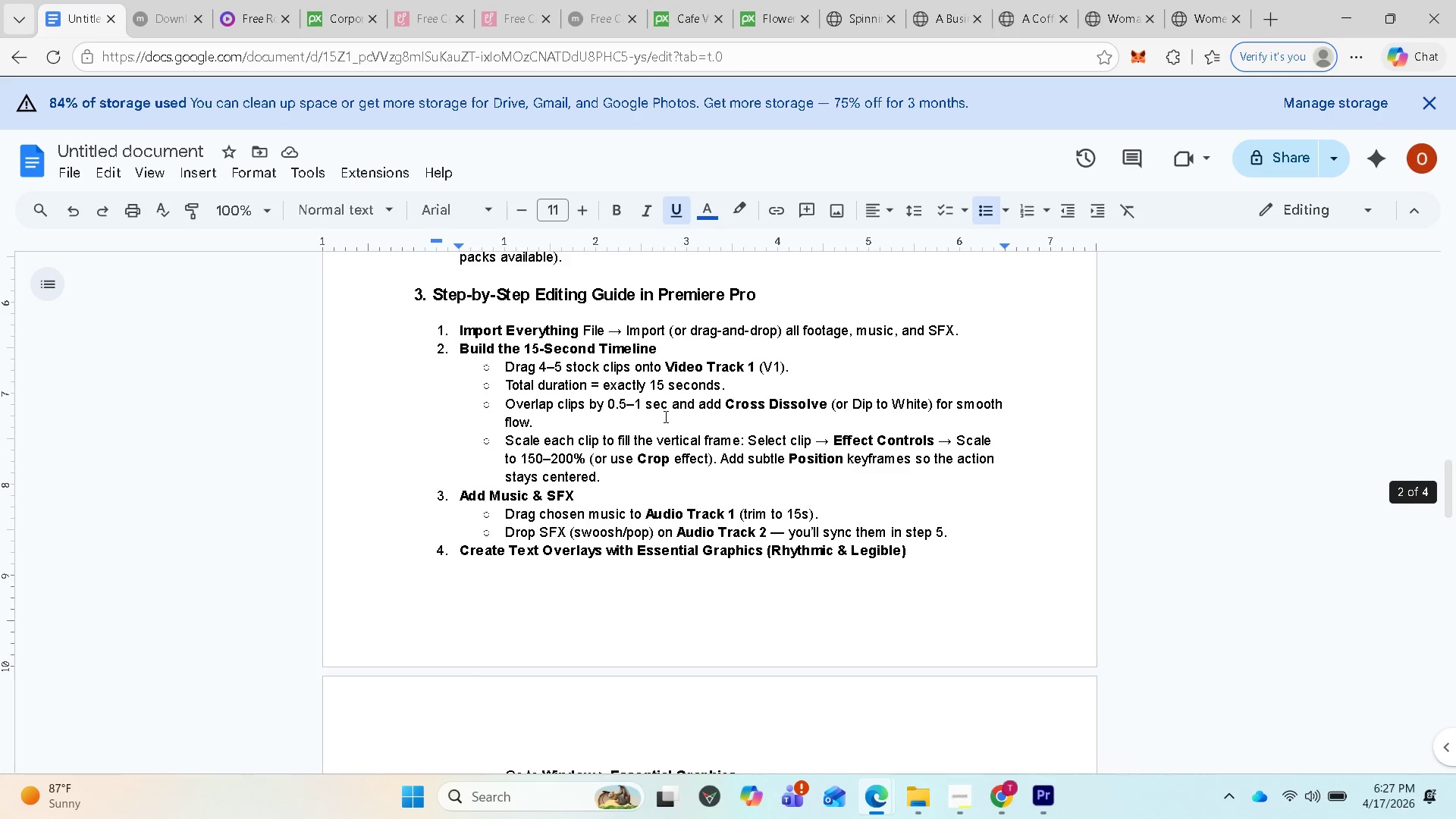 
scroll: coordinate [665, 416], scroll_direction: down, amount: 2.0
 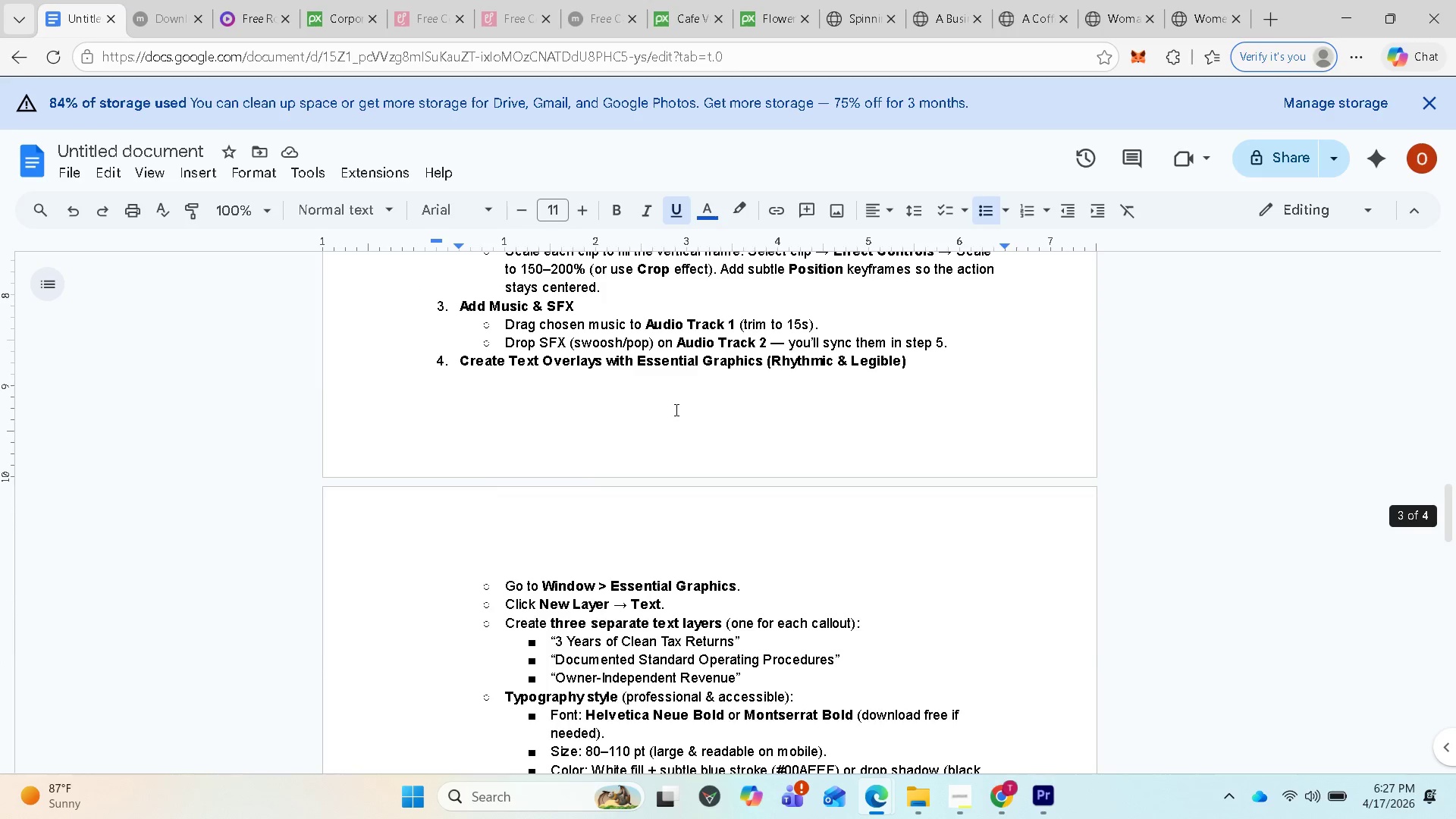 
scroll: coordinate [686, 444], scroll_direction: up, amount: 1.0
 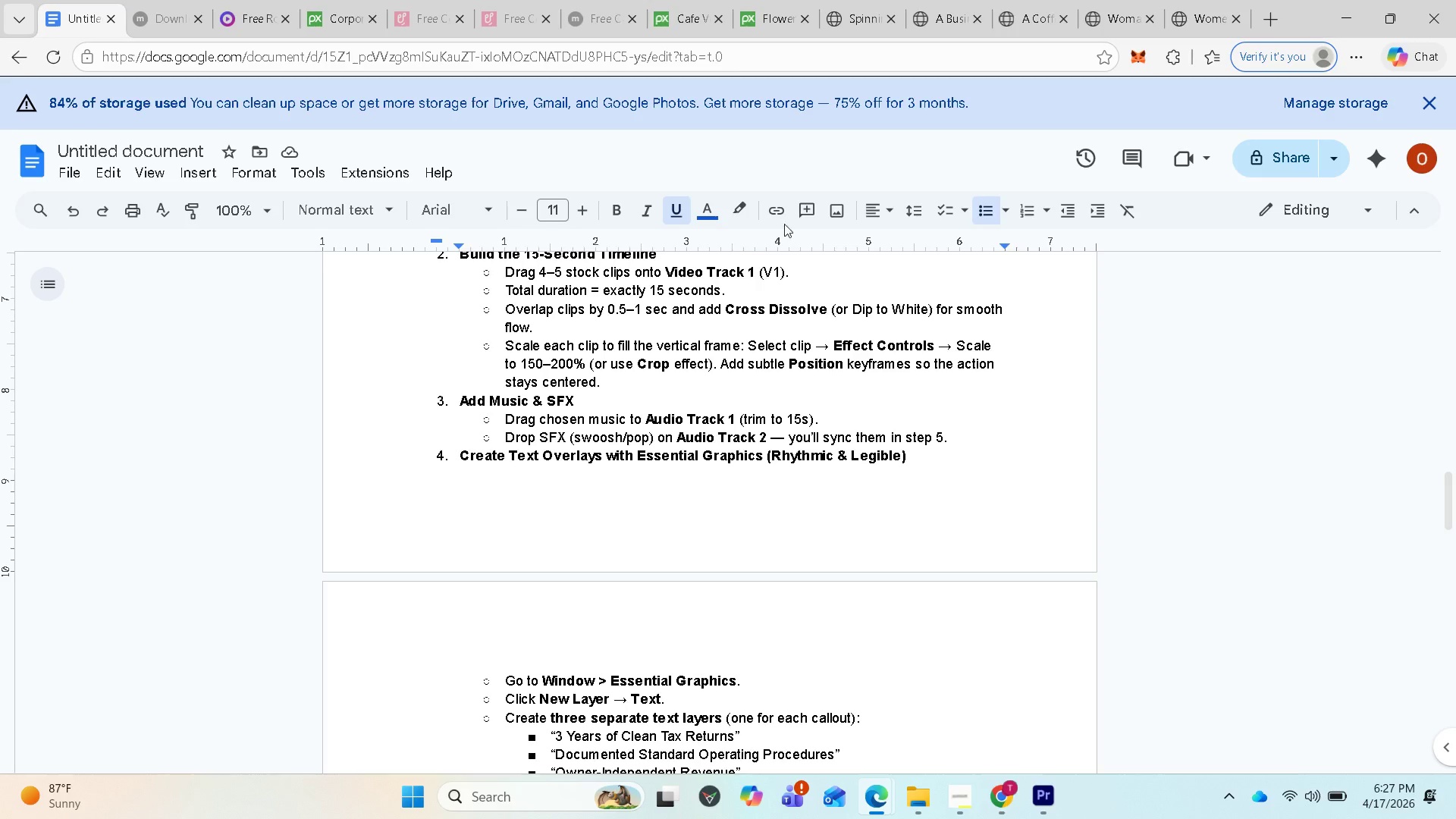 
wait(5.9)
 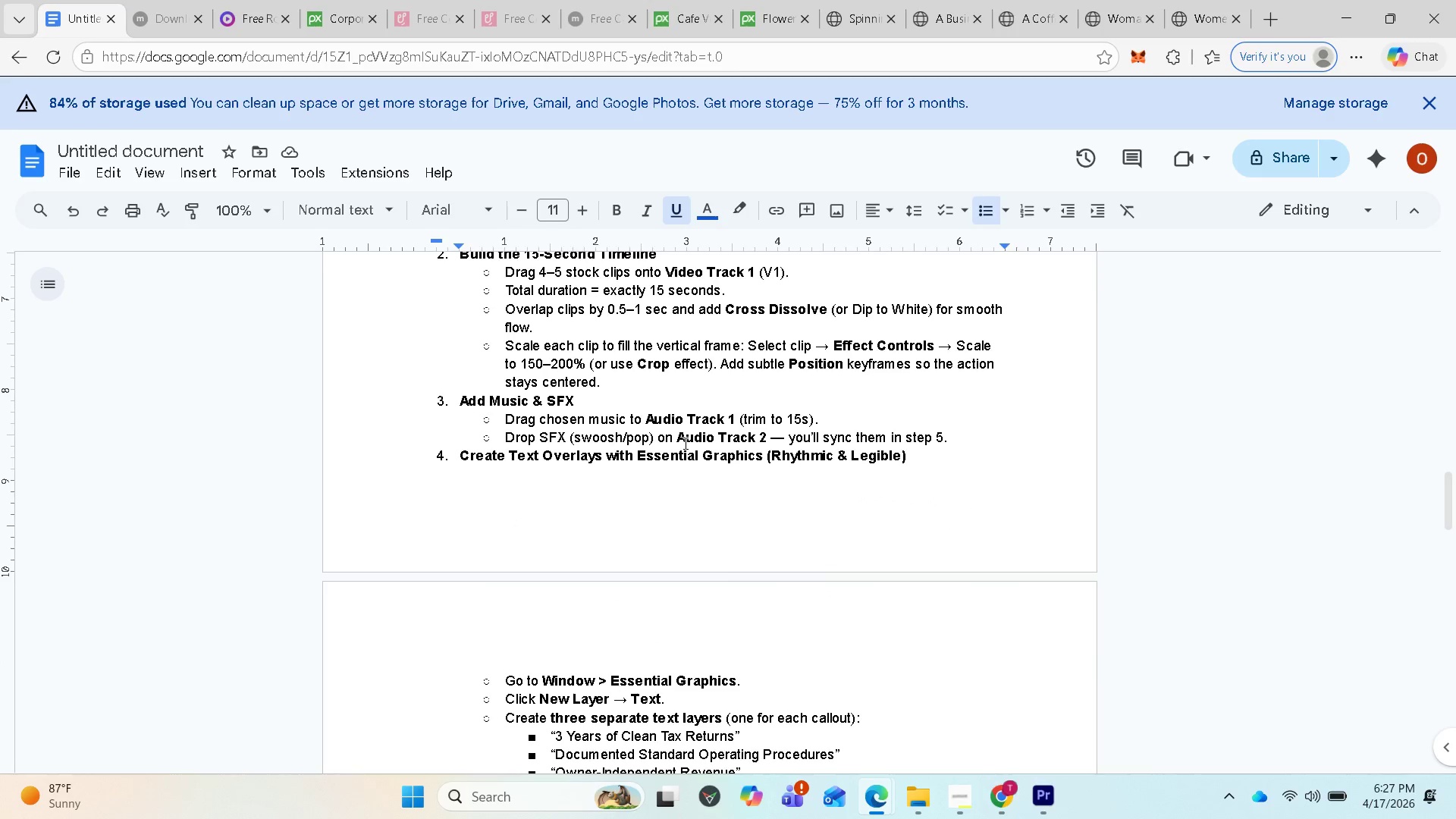 
scroll: coordinate [782, 408], scroll_direction: up, amount: 15.0
 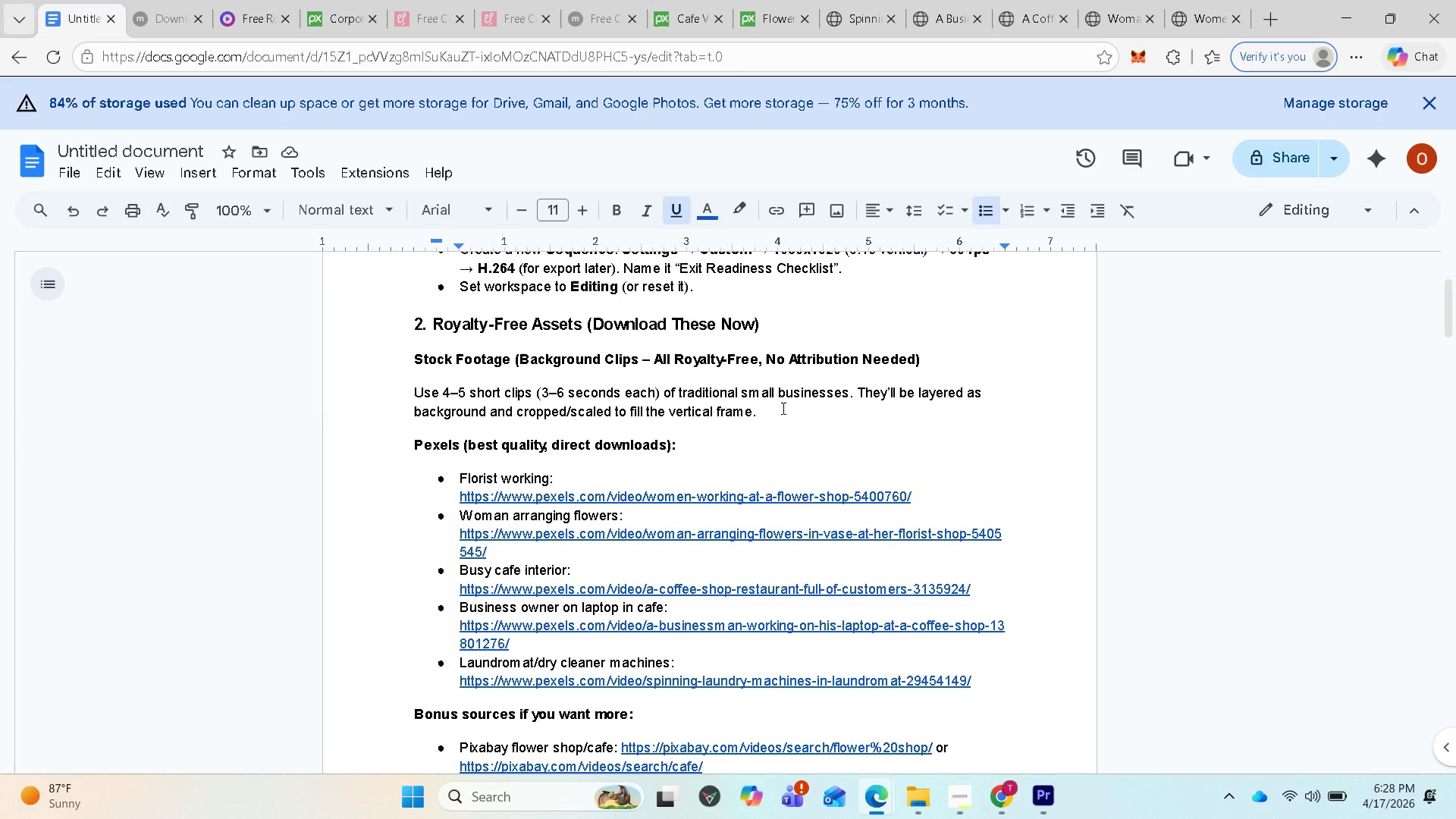 
scroll: coordinate [869, 406], scroll_direction: down, amount: 26.0
 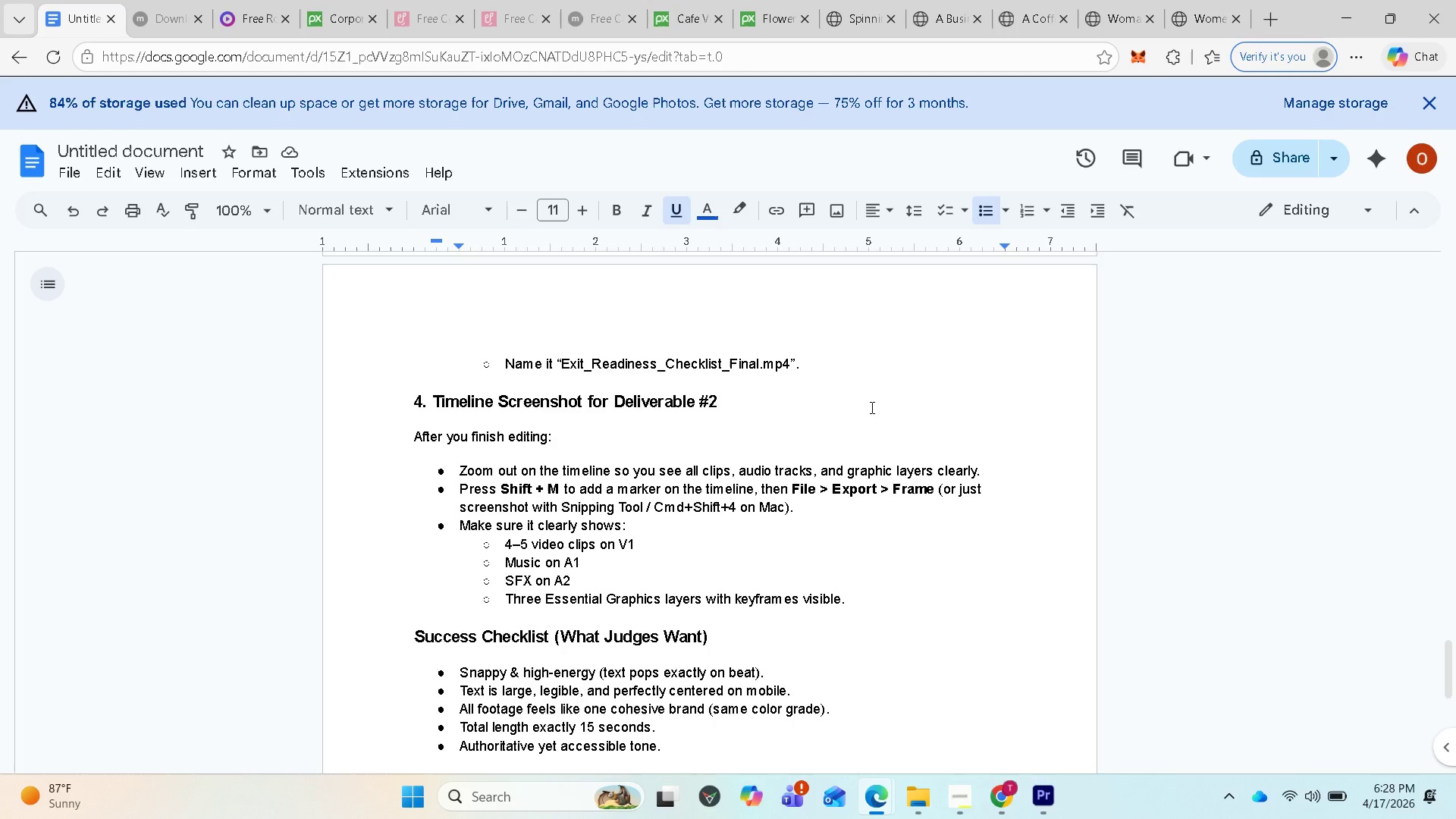 
wait(10.08)
 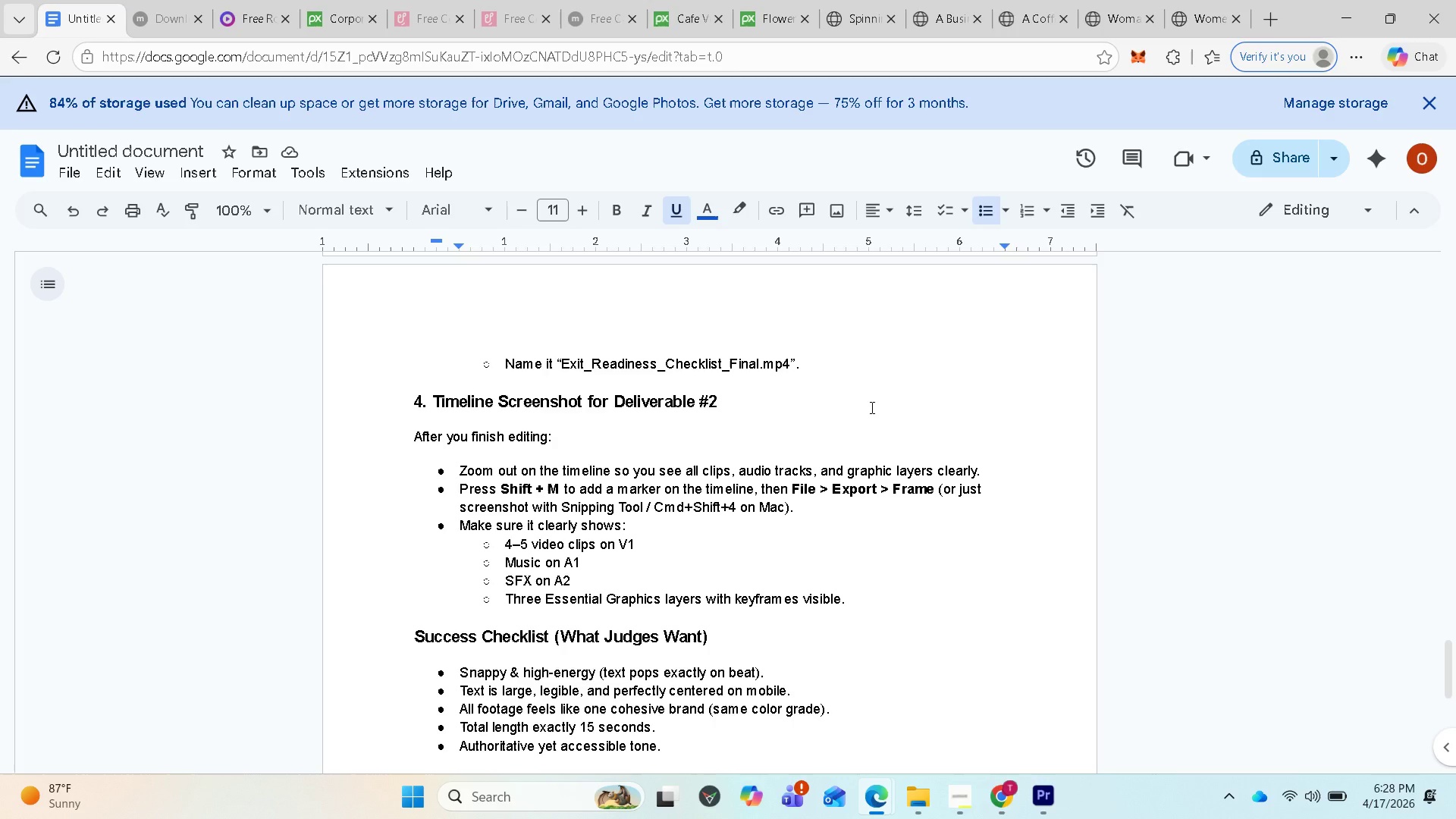 
scroll: coordinate [785, 434], scroll_direction: down, amount: 3.0
 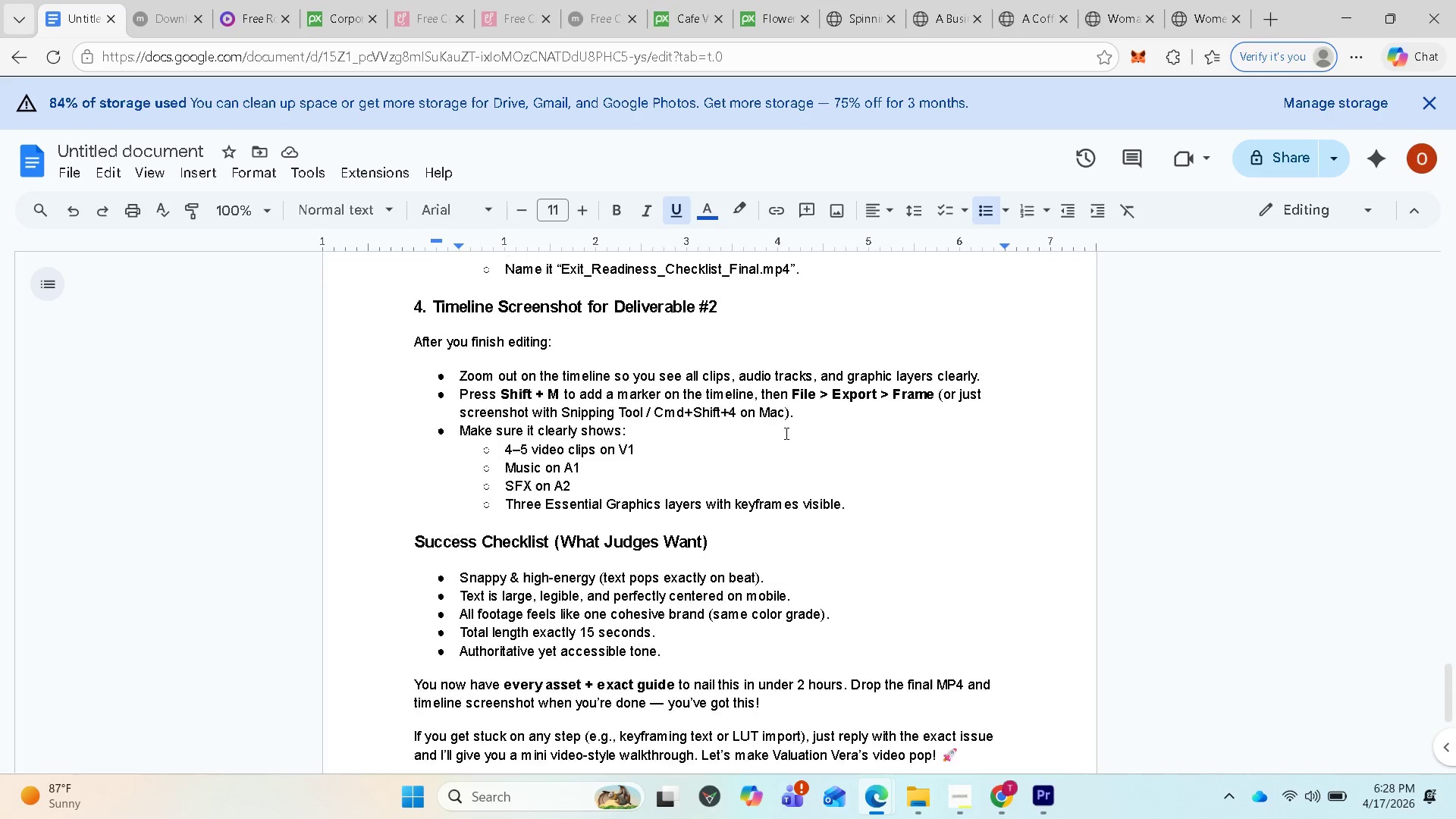 
scroll: coordinate [785, 433], scroll_direction: up, amount: 17.0
 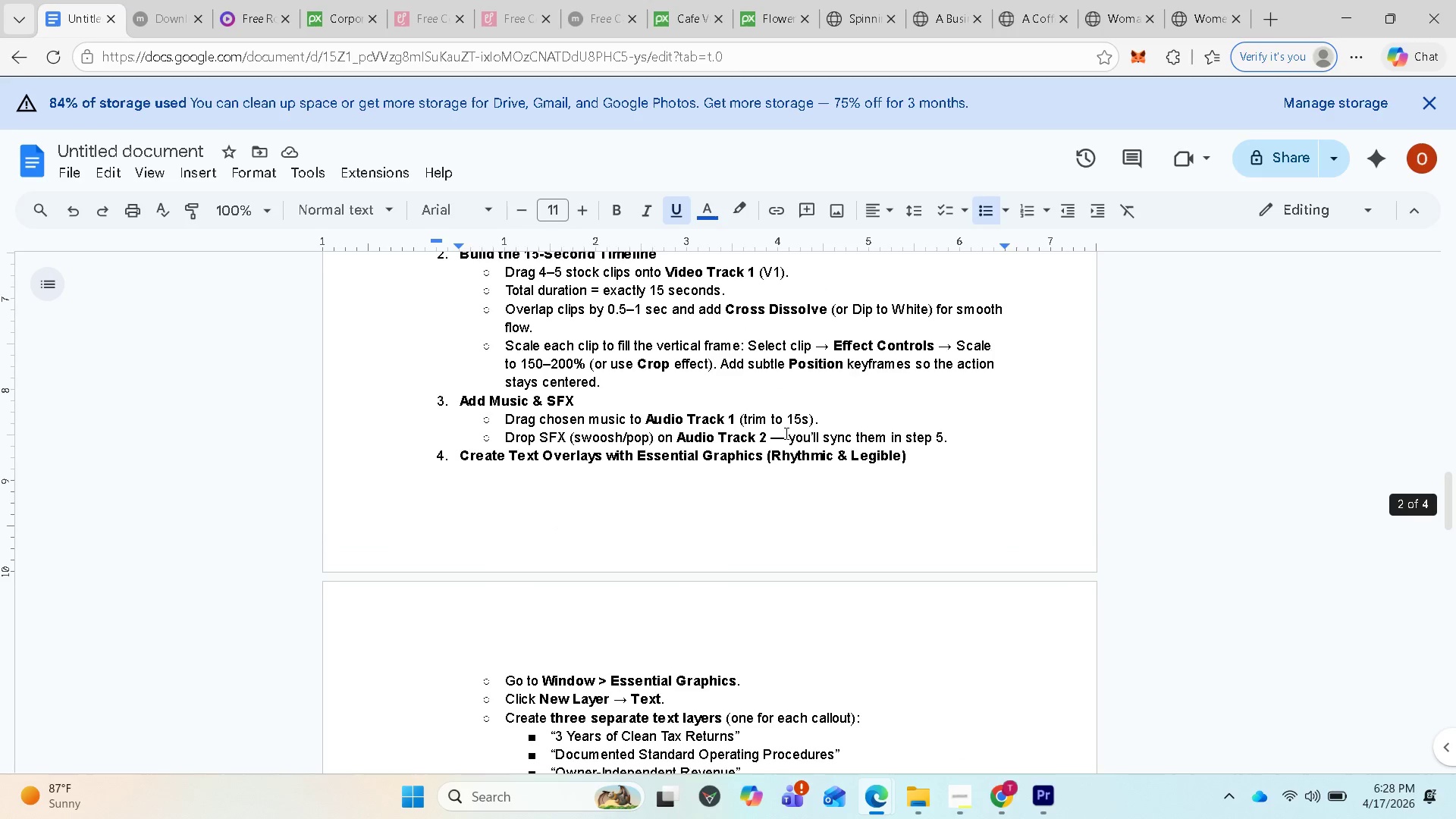 
scroll: coordinate [789, 455], scroll_direction: down, amount: 7.0
 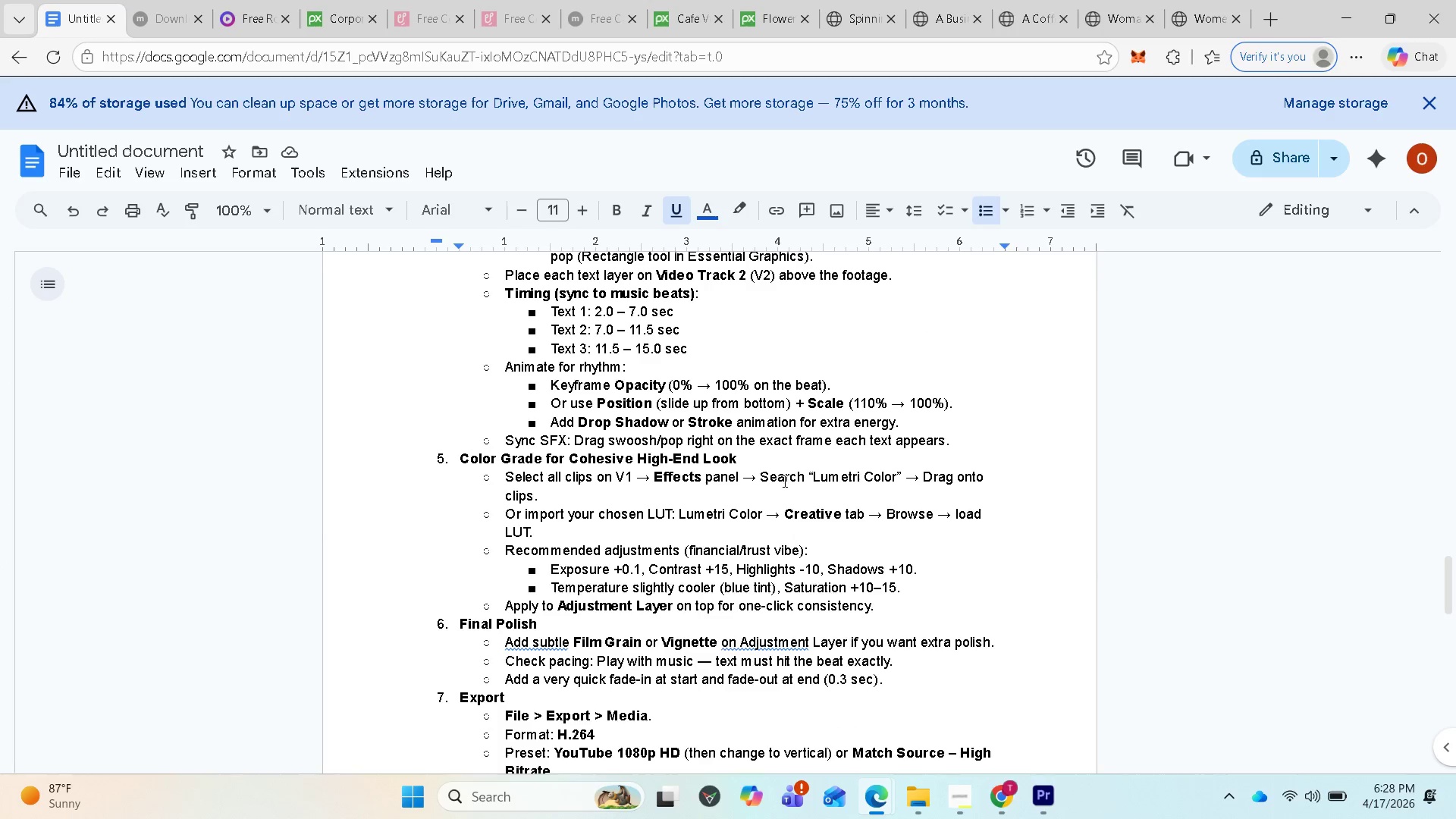 
scroll: coordinate [714, 412], scroll_direction: up, amount: 10.0
 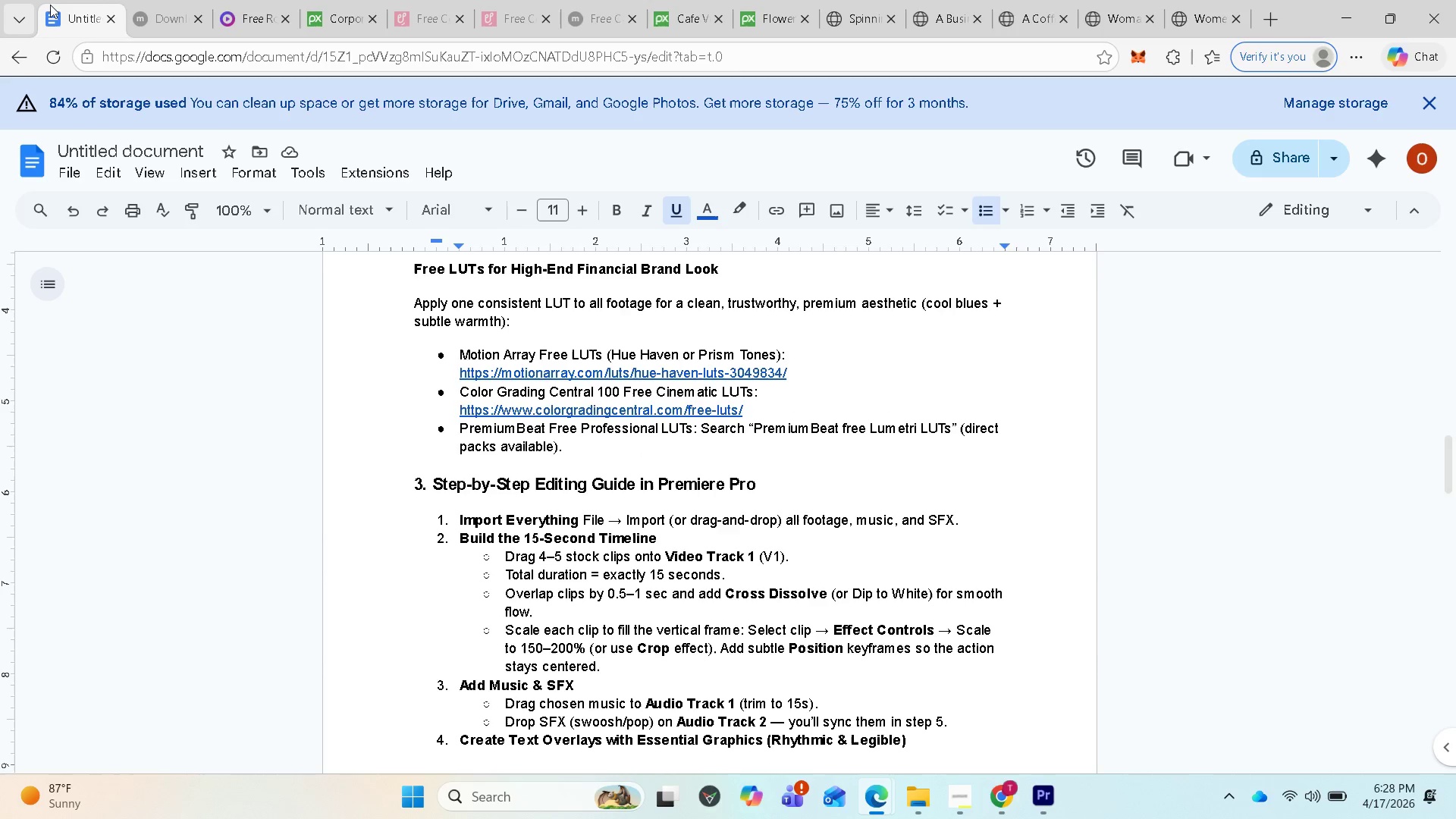 
mouse_move([130, 20])
 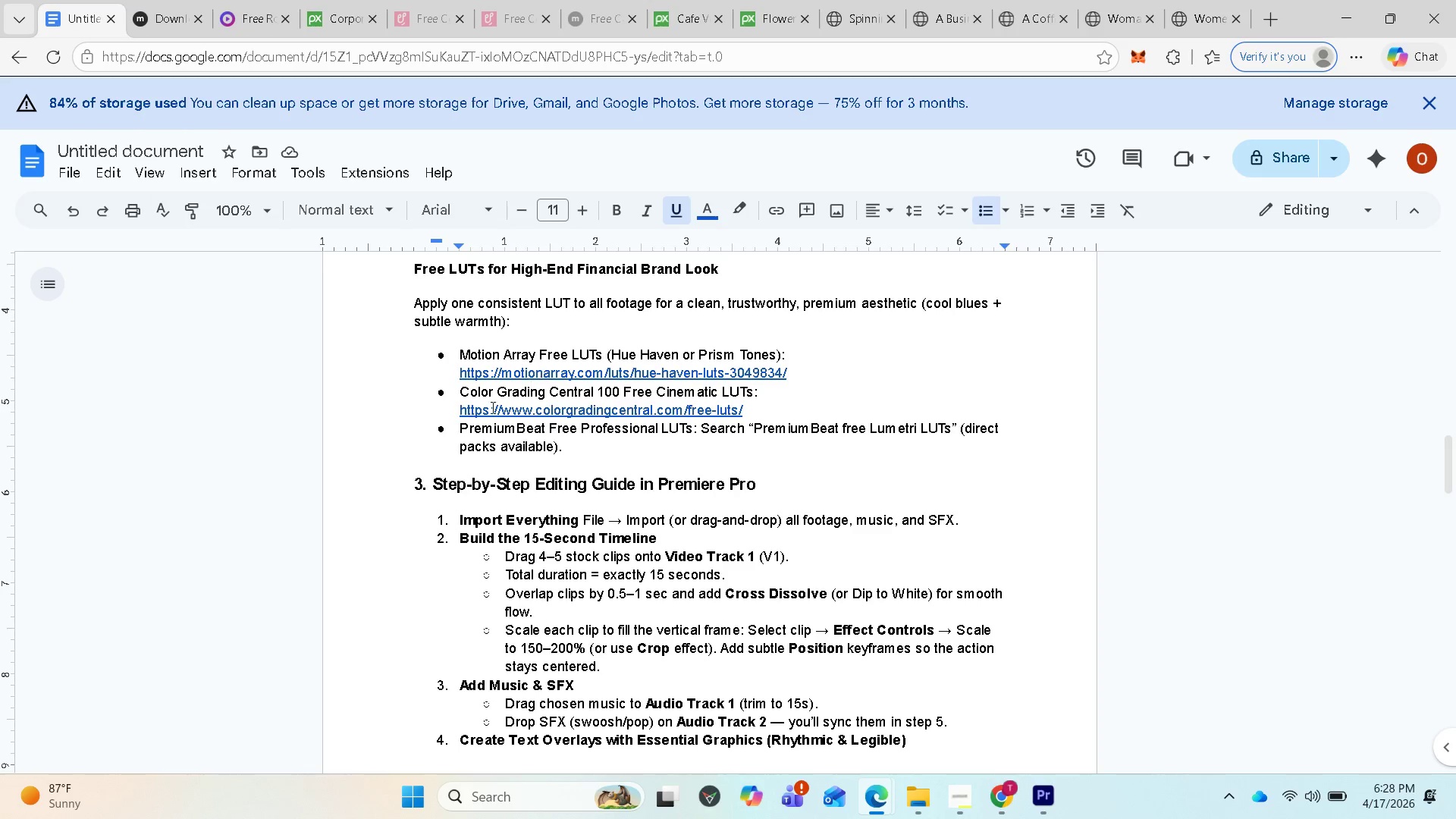 
scroll: coordinate [462, 423], scroll_direction: down, amount: 3.0
 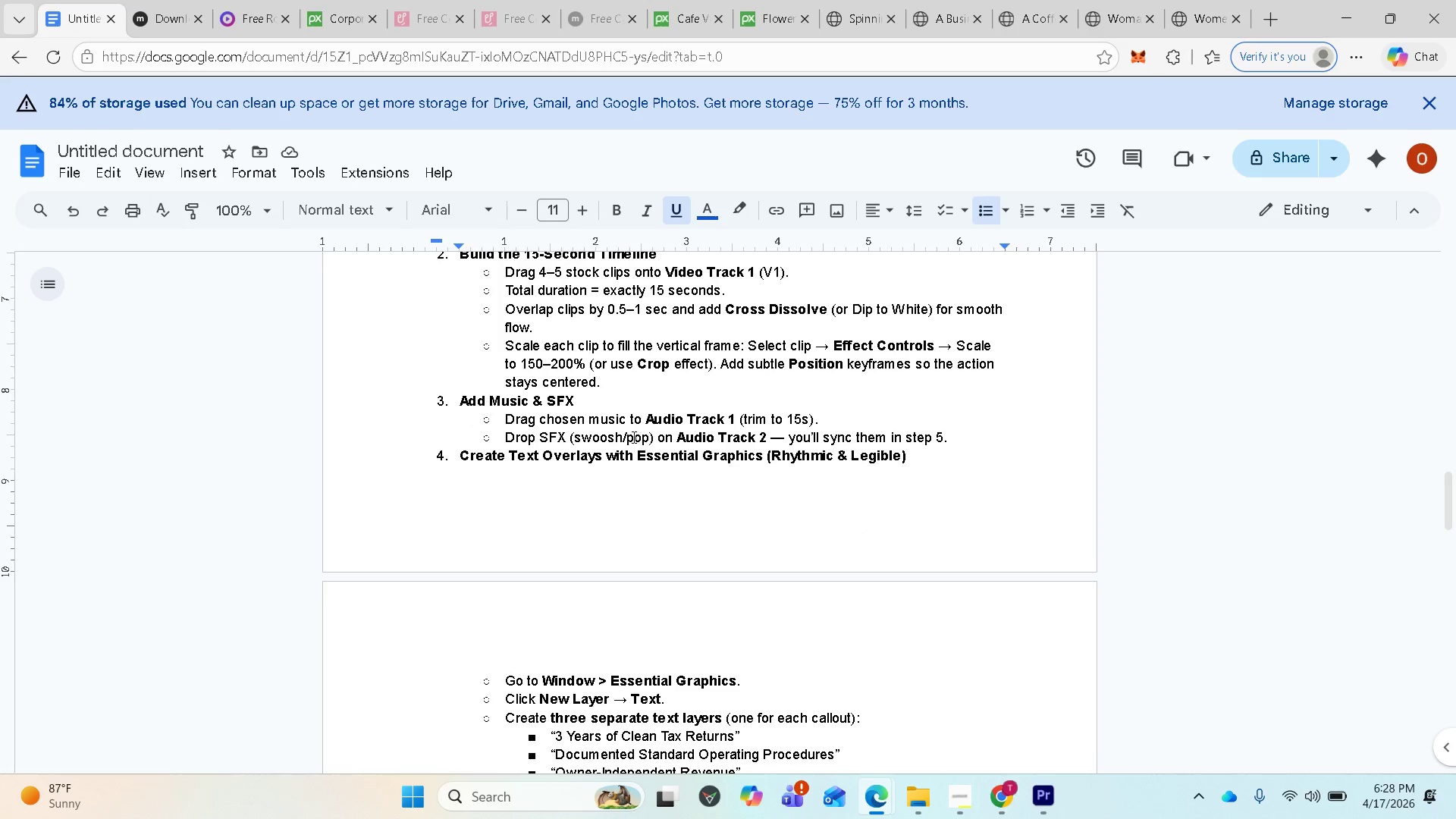 
wait(6.19)
 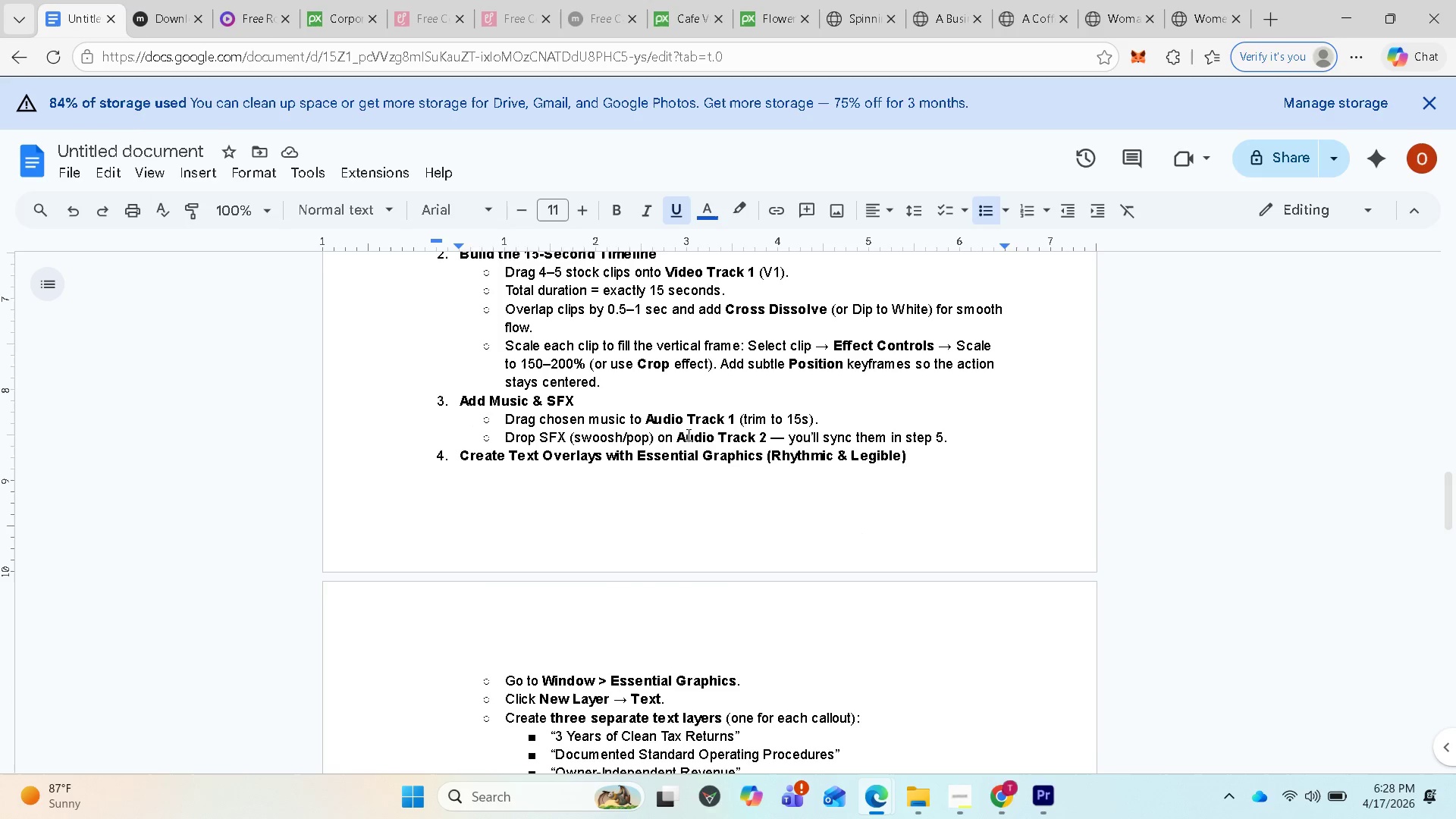 
scroll: coordinate [692, 450], scroll_direction: up, amount: 1.0
 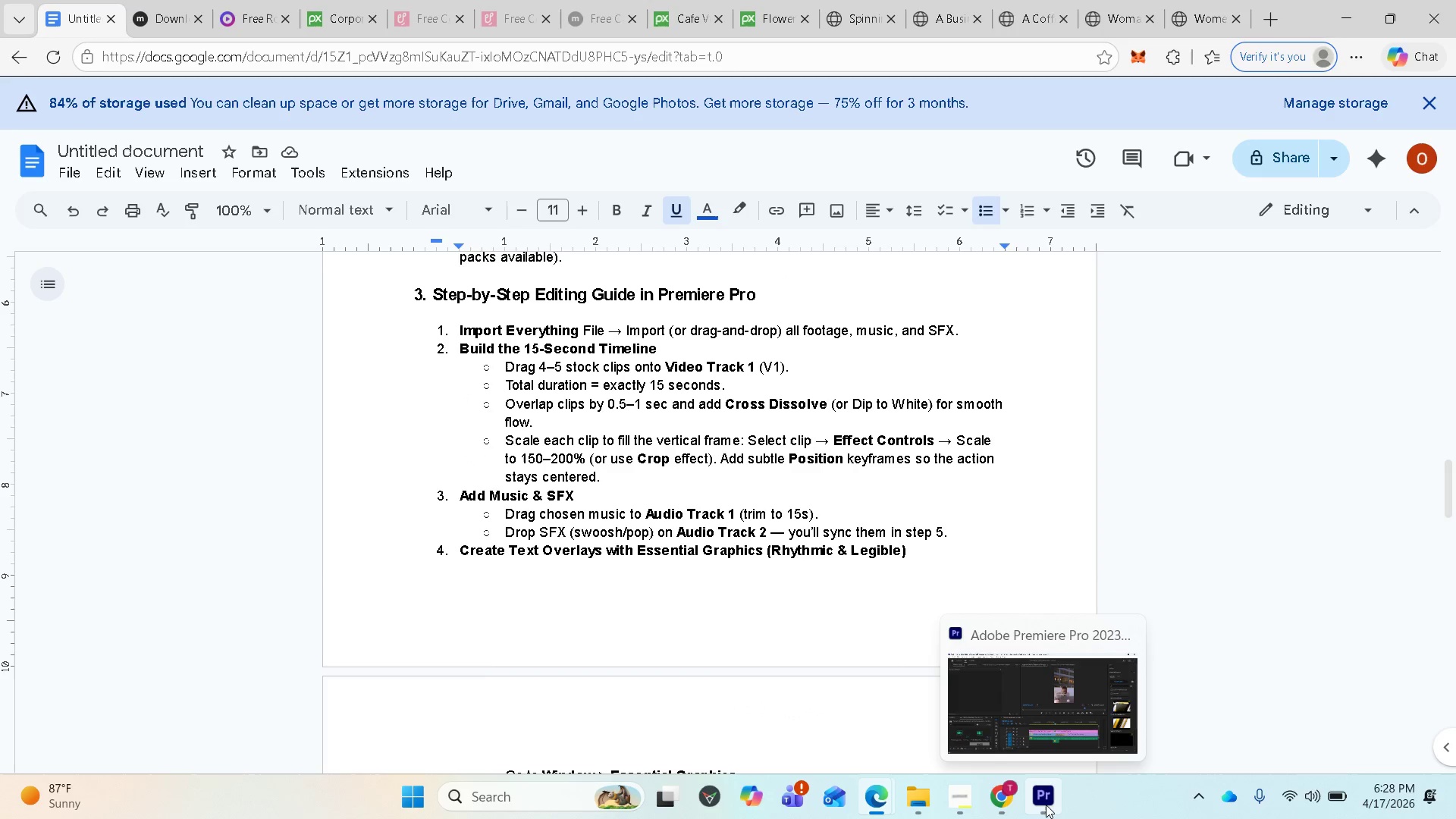 
wait(12.27)
 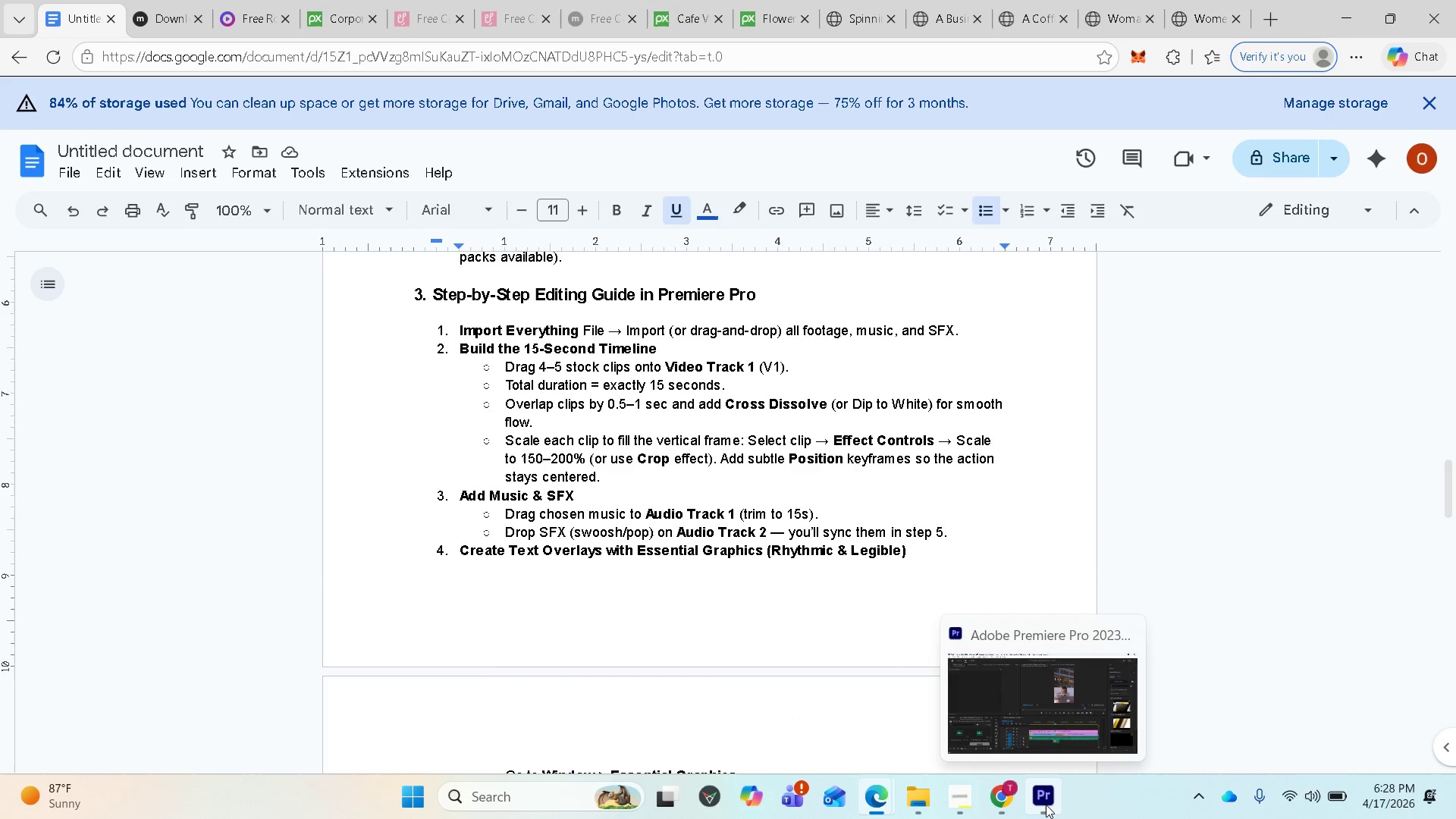 
left_click([1045, 793])
 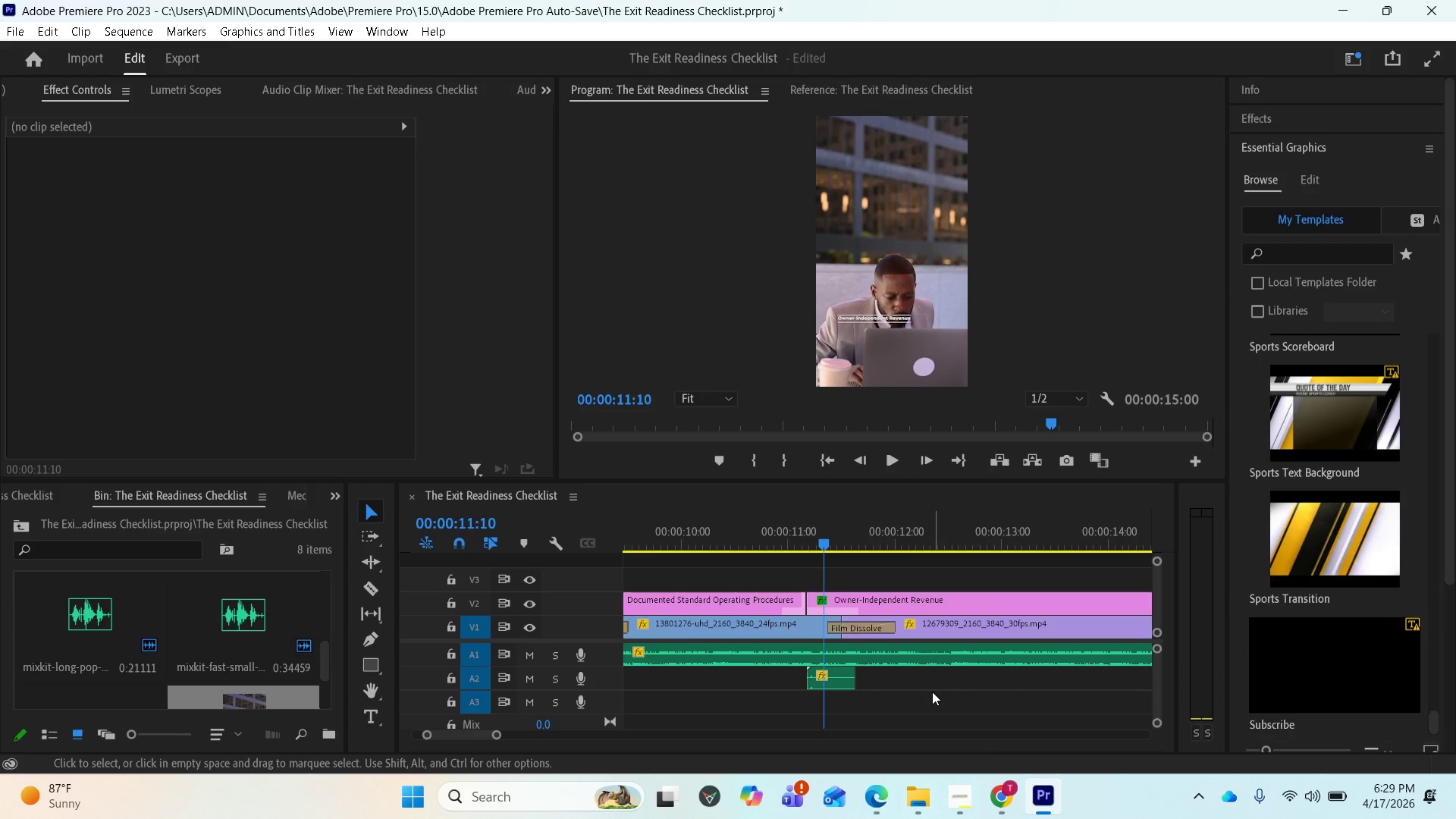 
key(Space)
 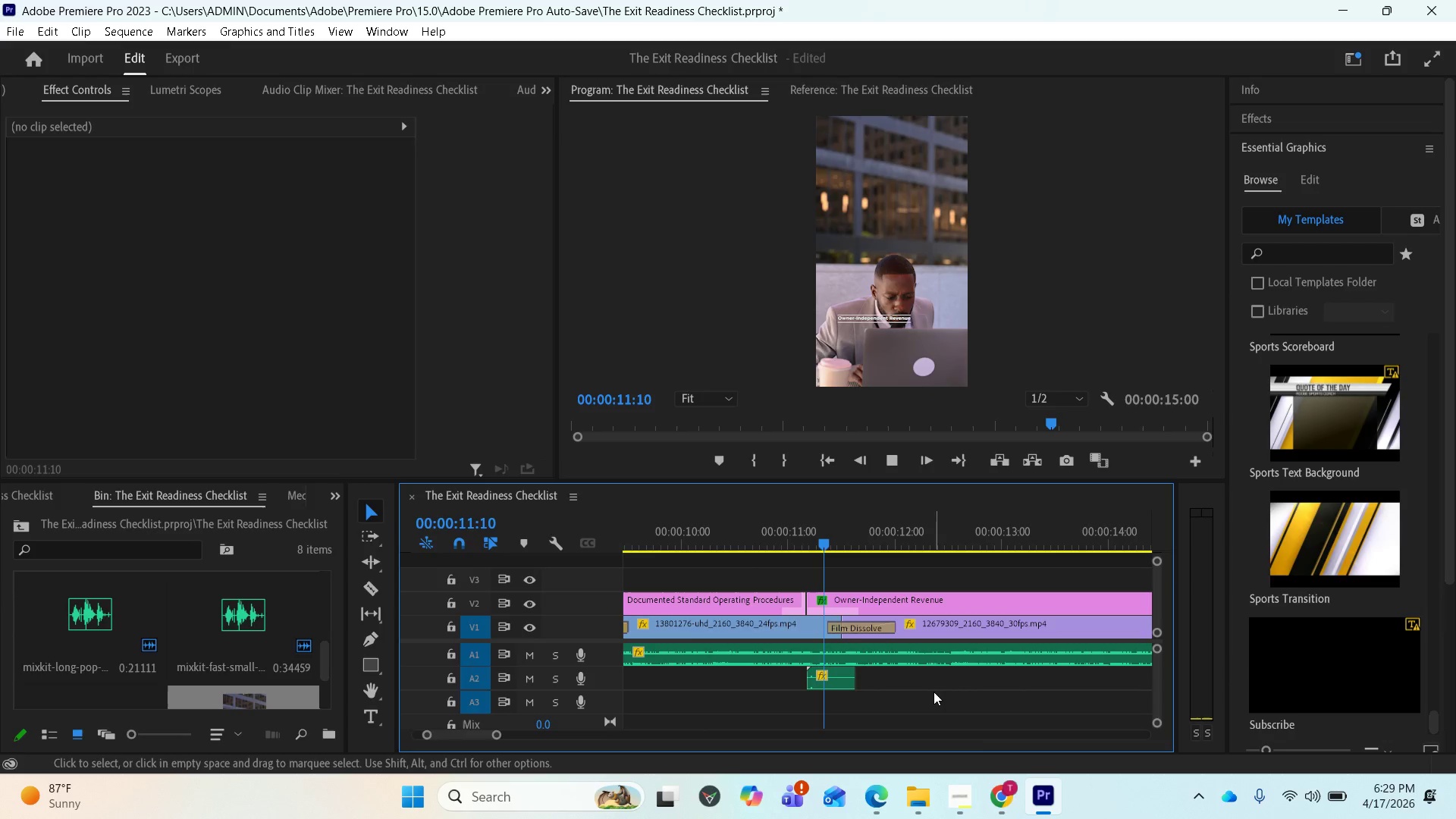 
key(Space)
 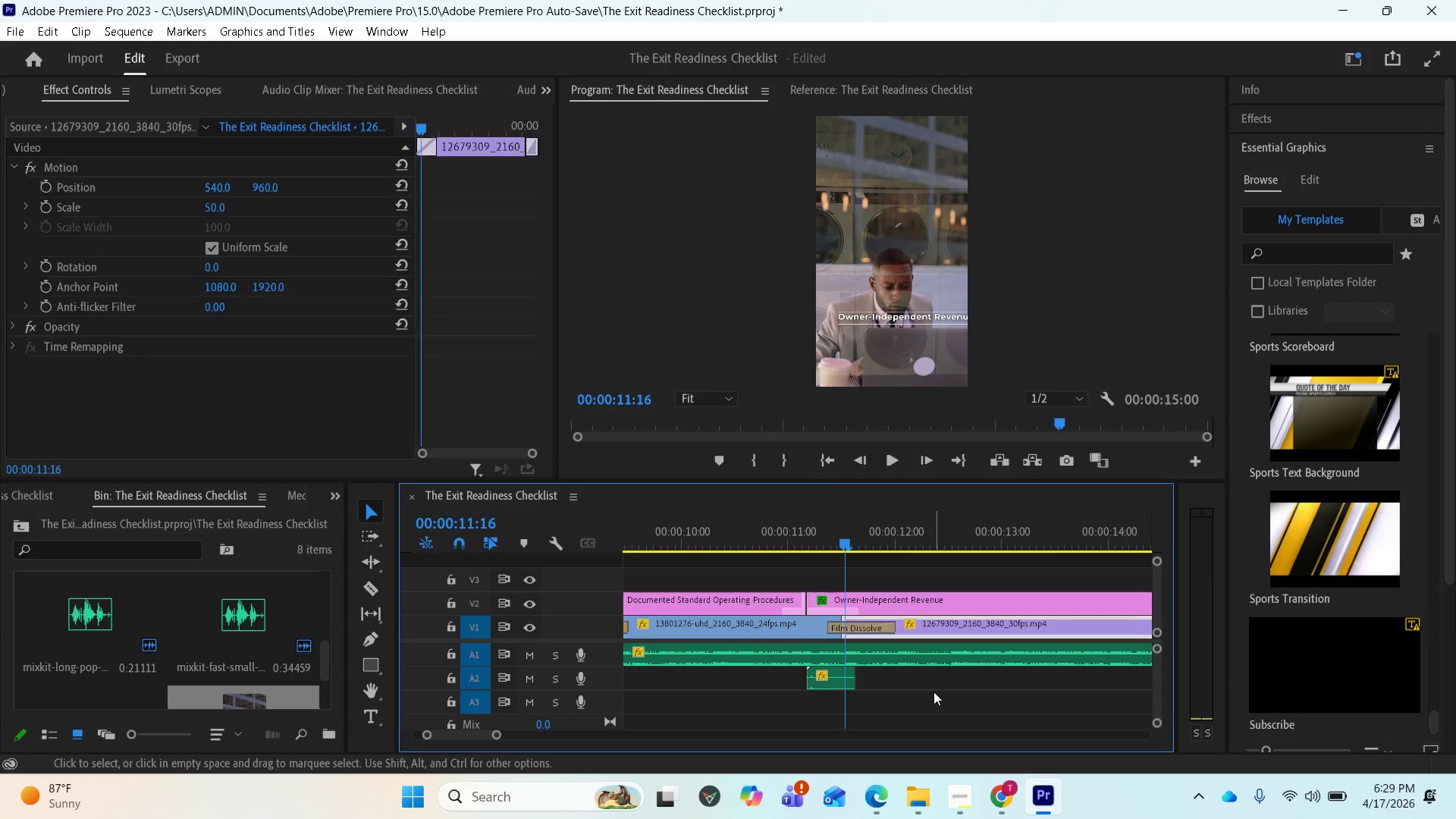 
key(Space)
 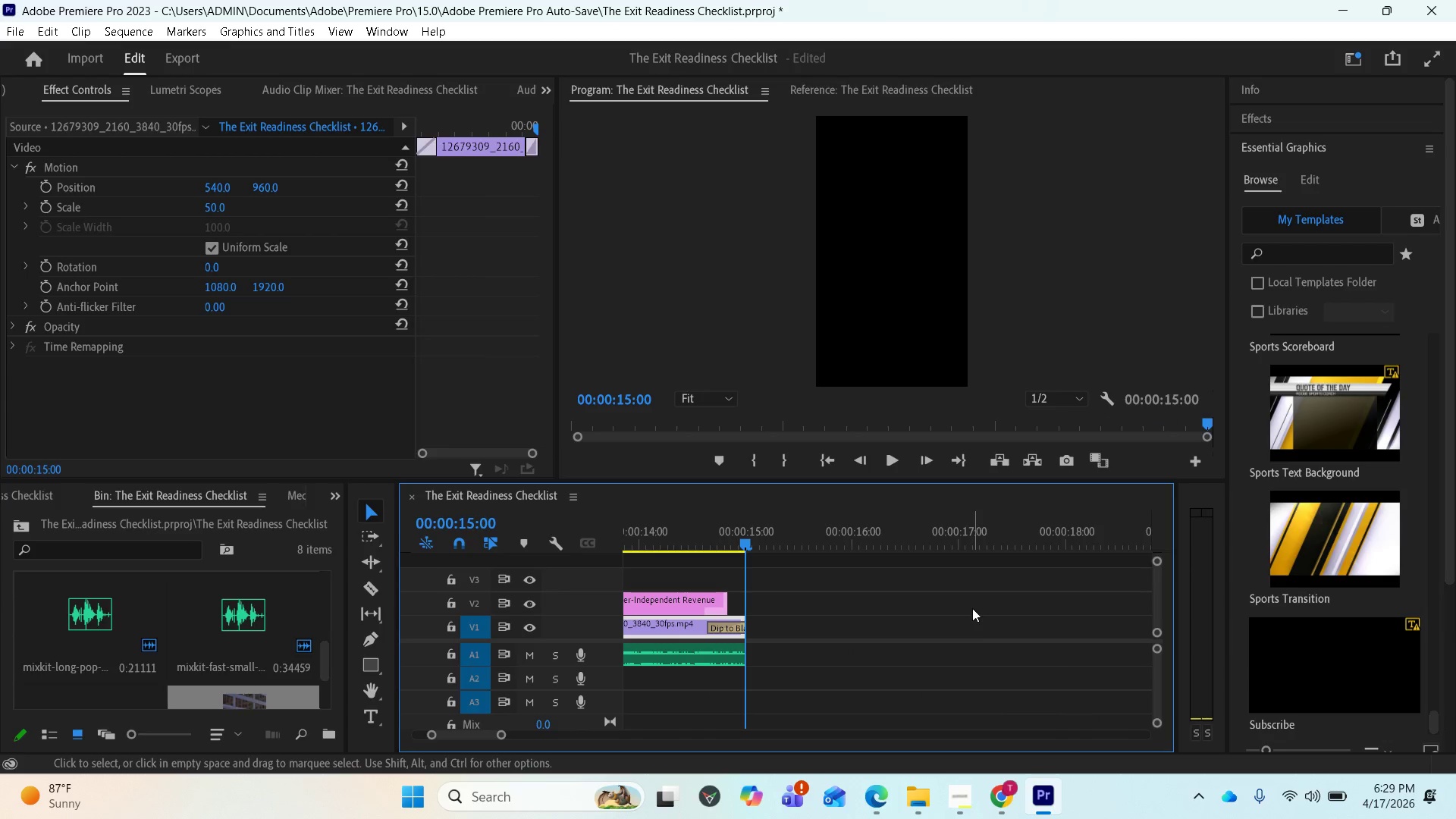 
wait(6.64)
 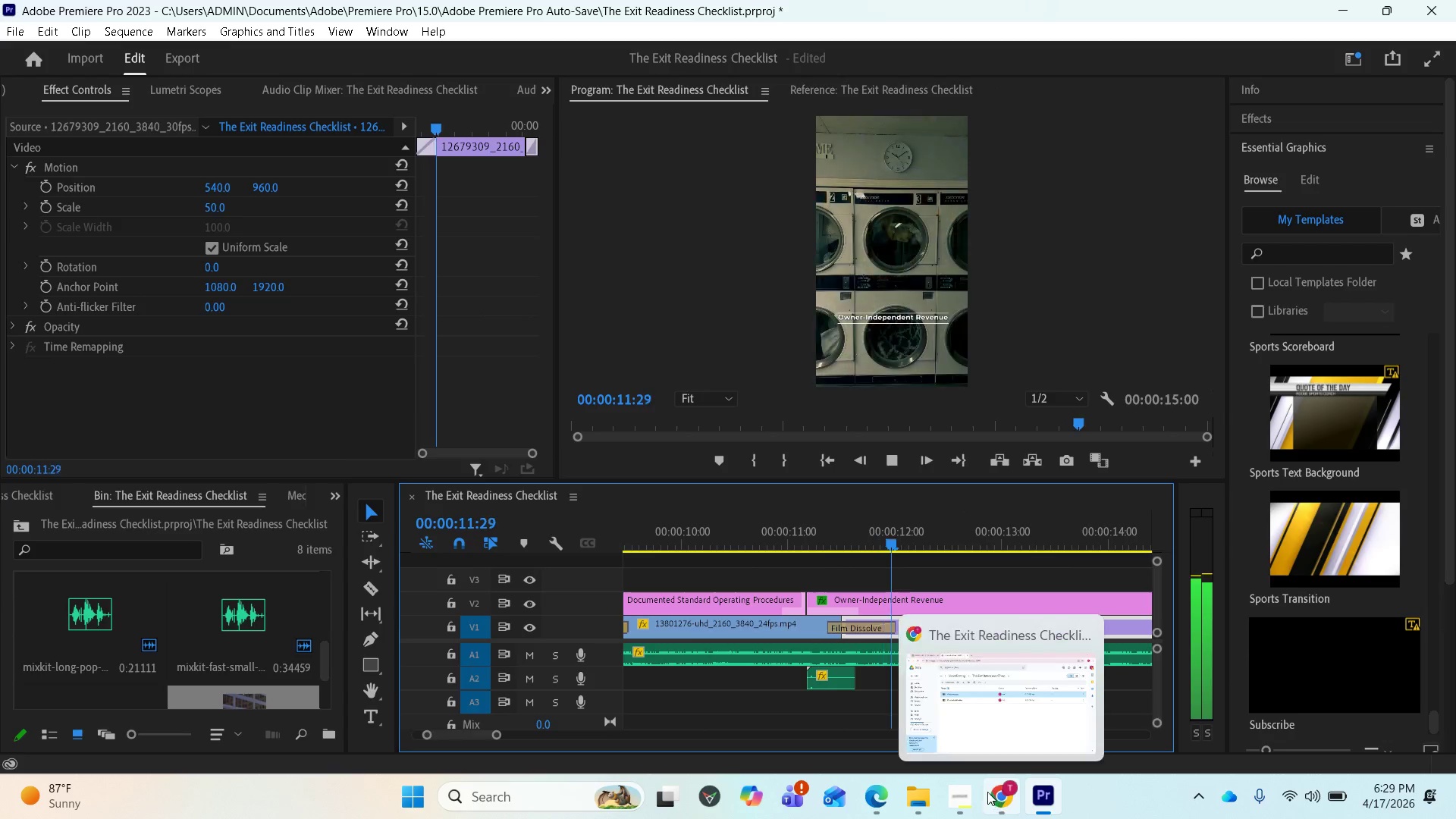 
left_click([963, 799])